 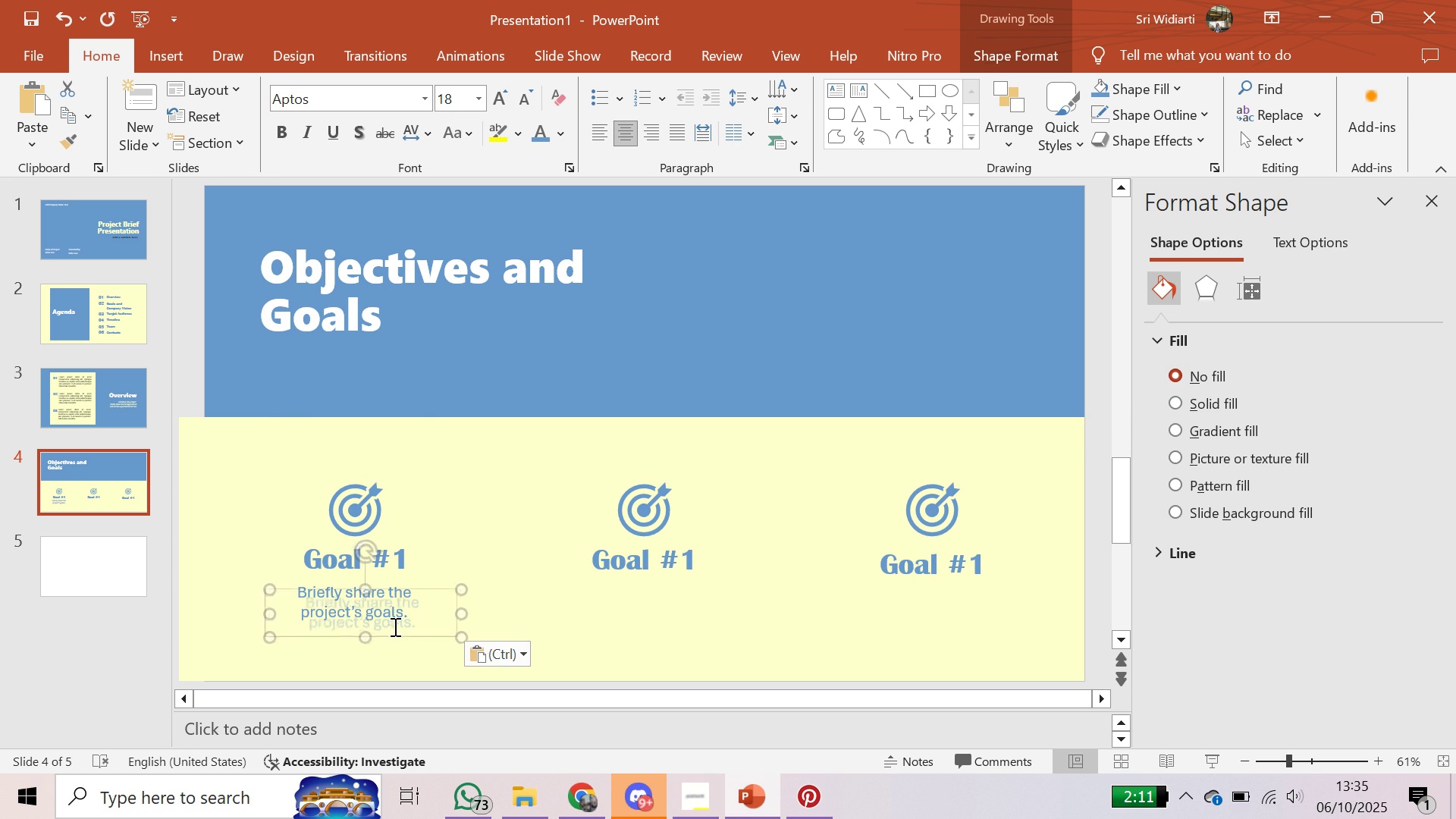 
key(Control+V)
 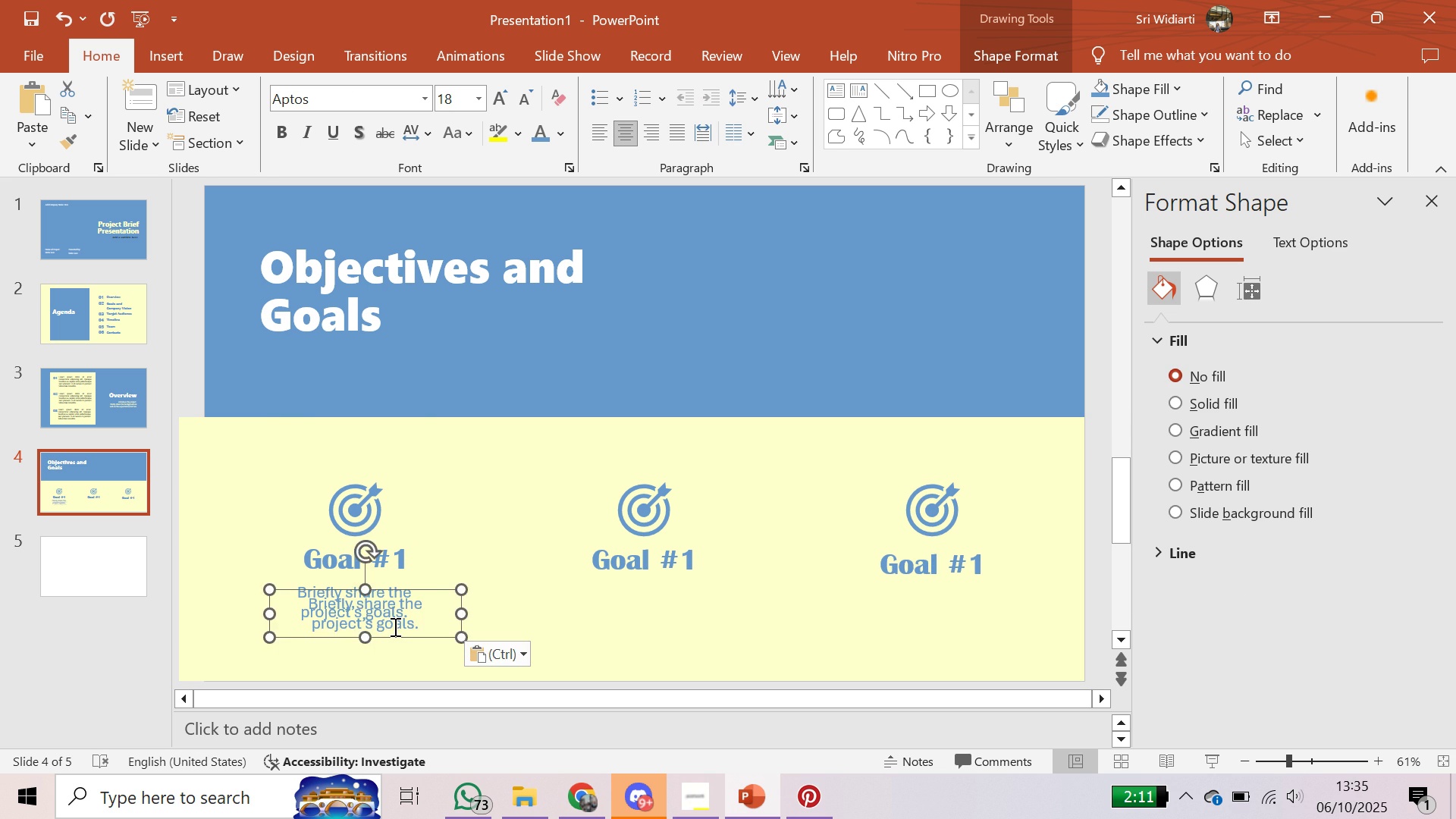 
key(Control+ControlLeft)
 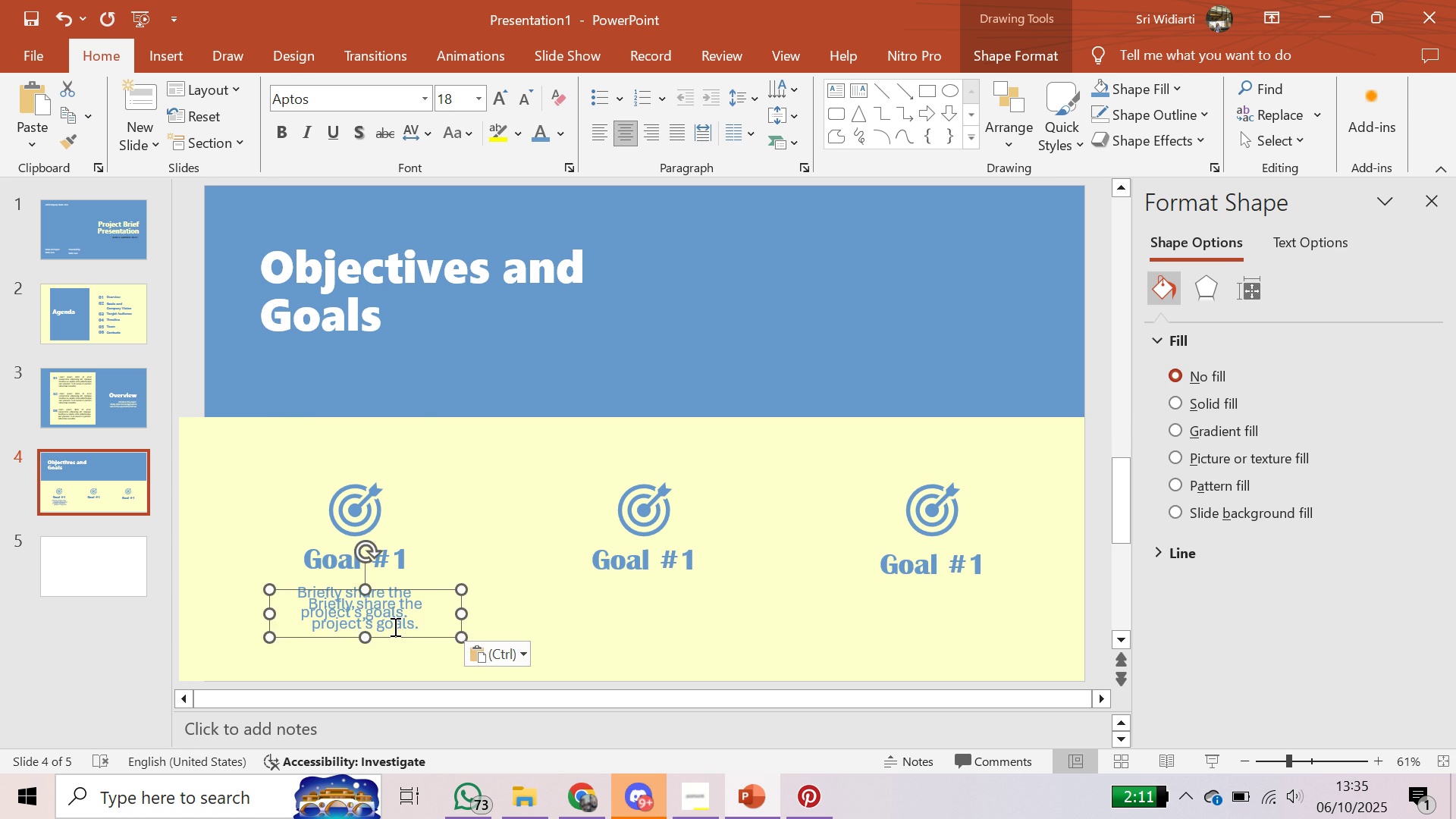 
key(Control+V)
 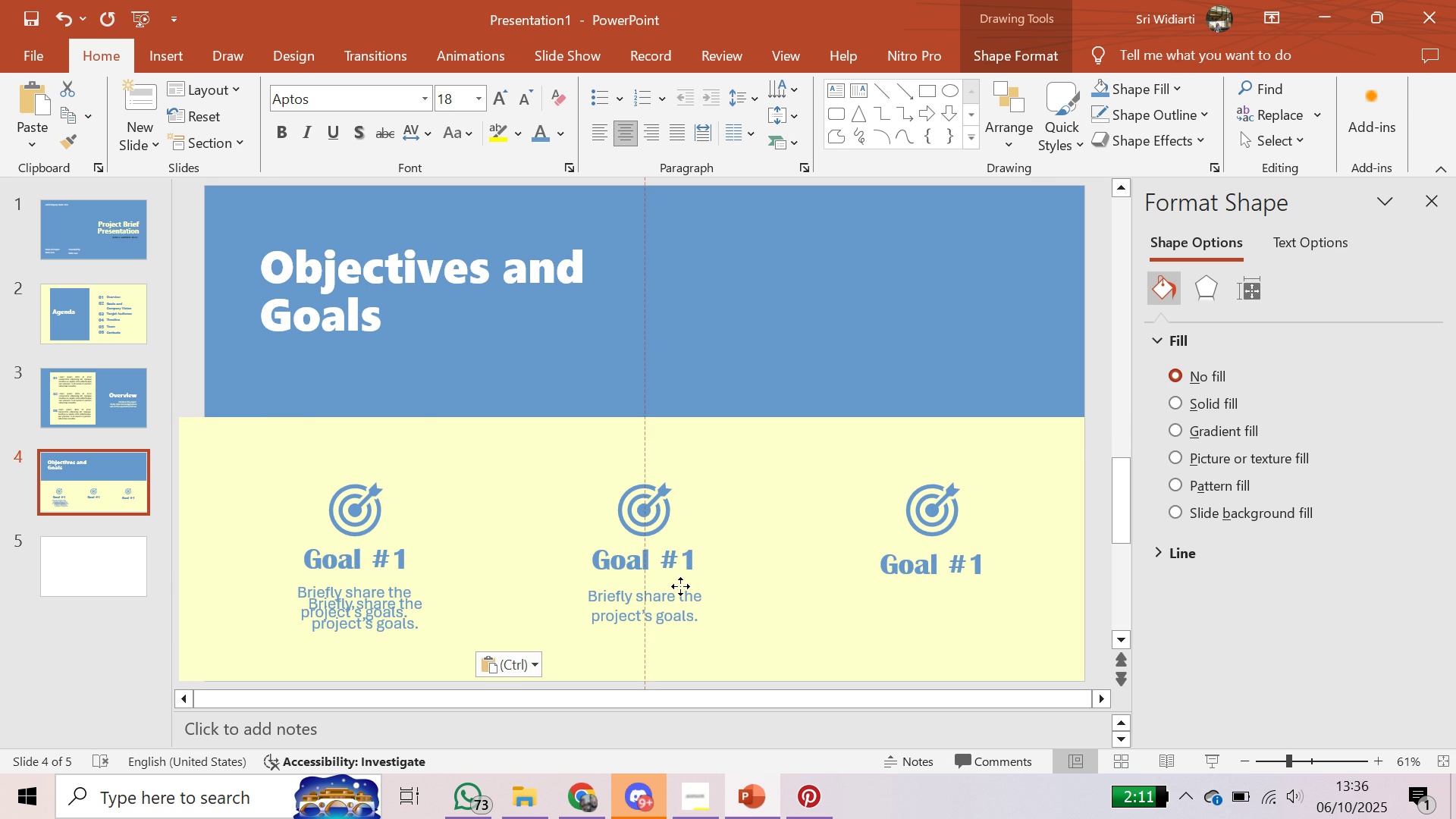 
wait(5.85)
 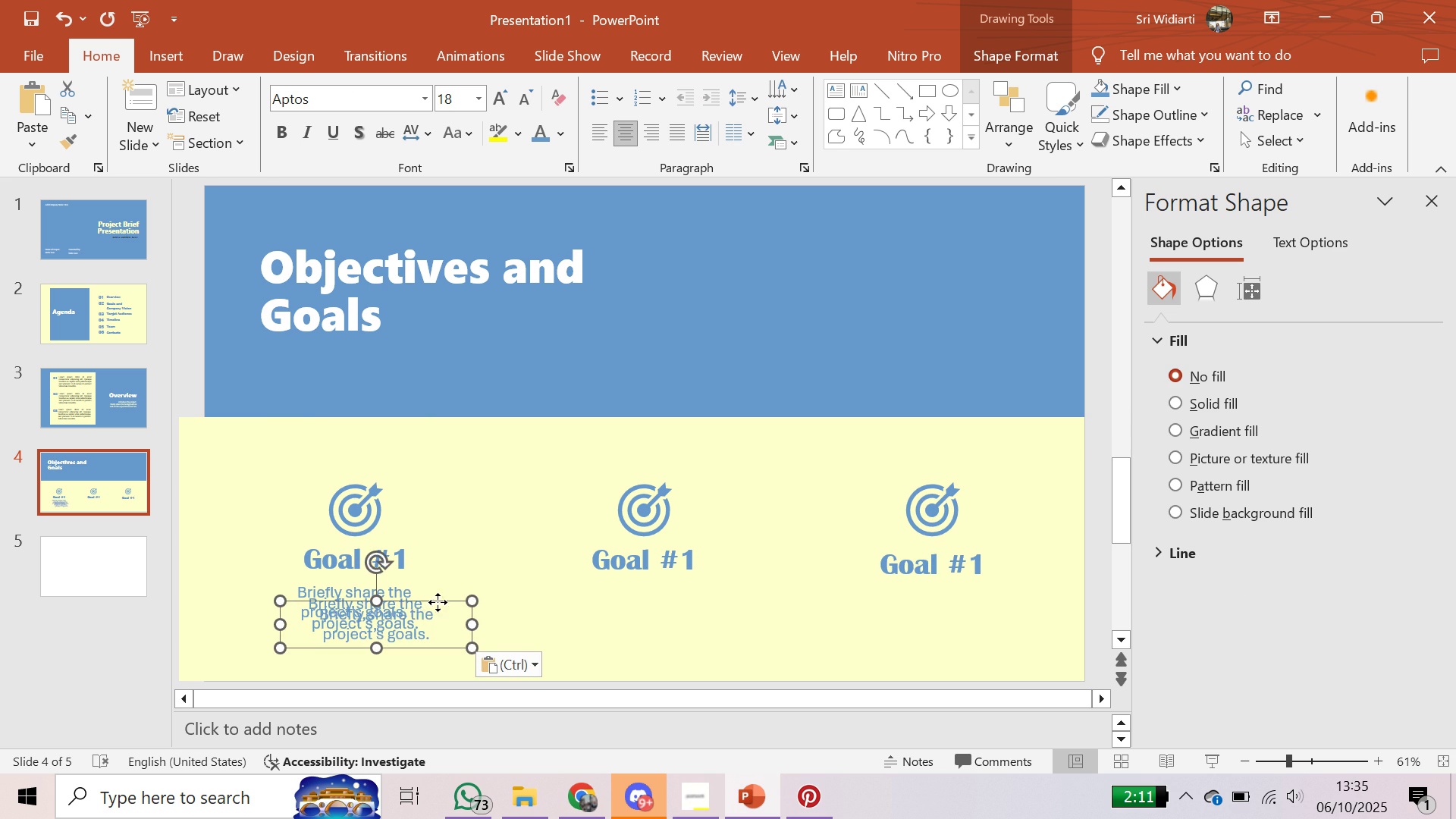 
left_click([388, 624])
 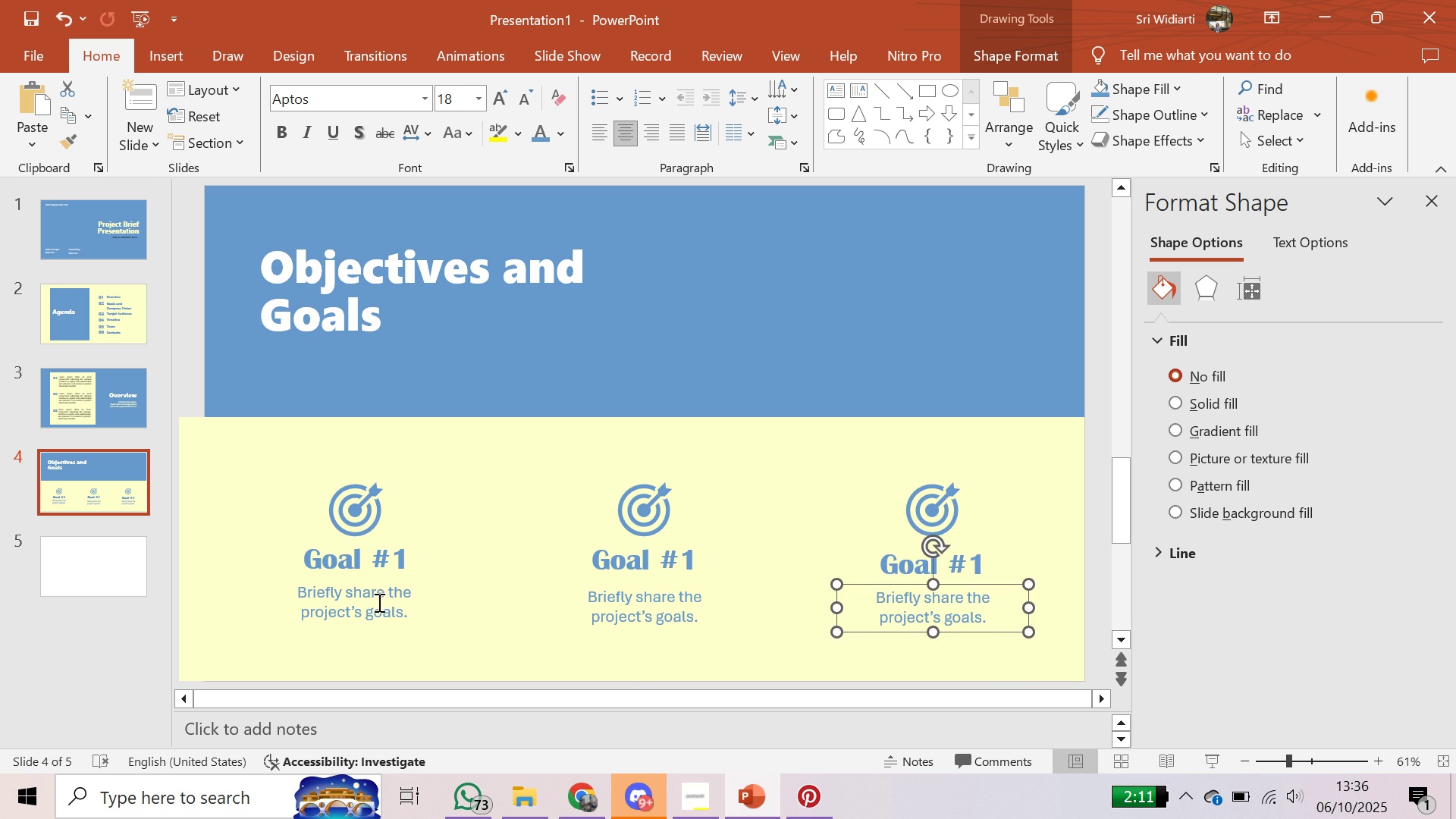 
wait(16.79)
 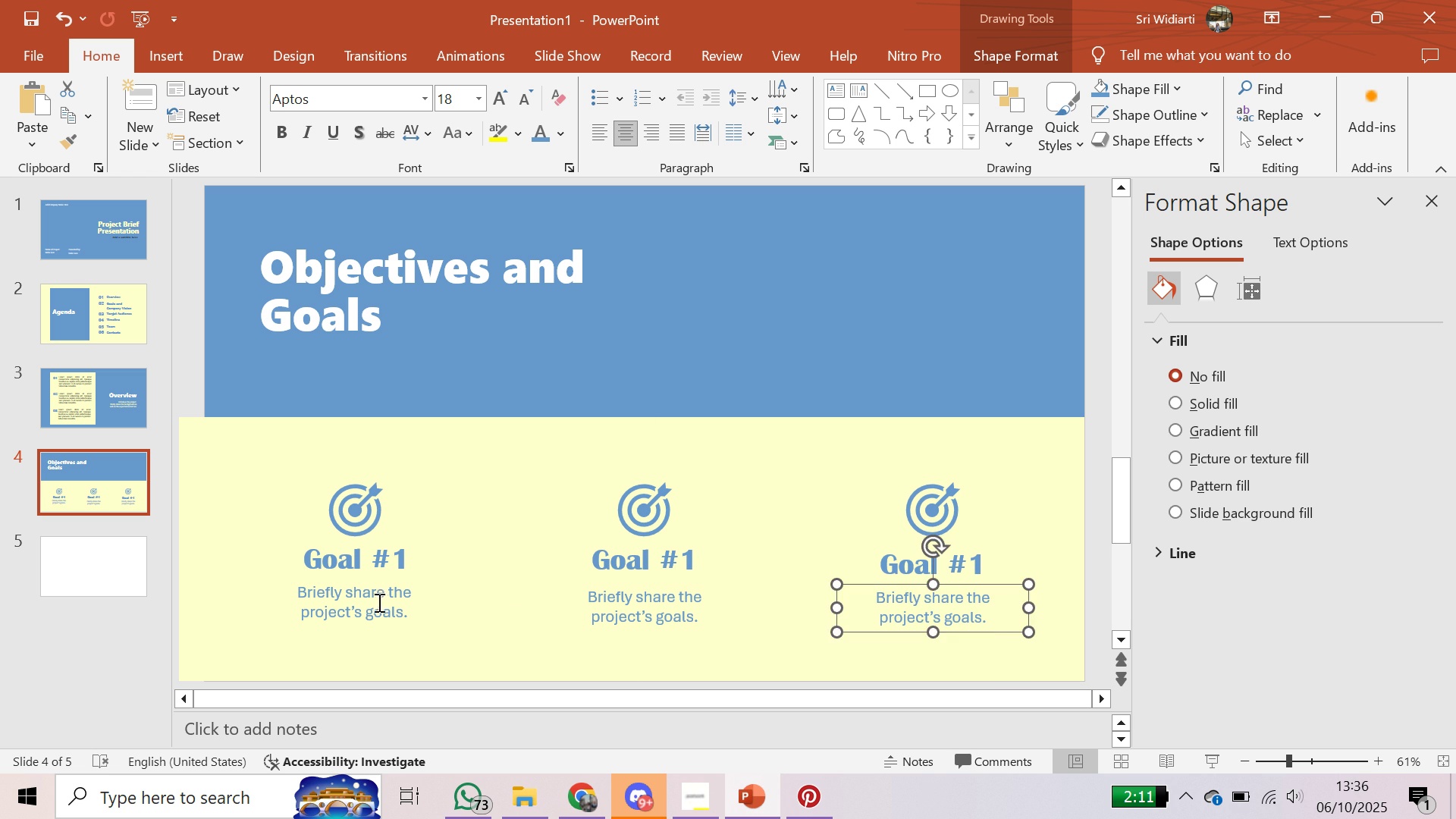 
left_click([663, 469])
 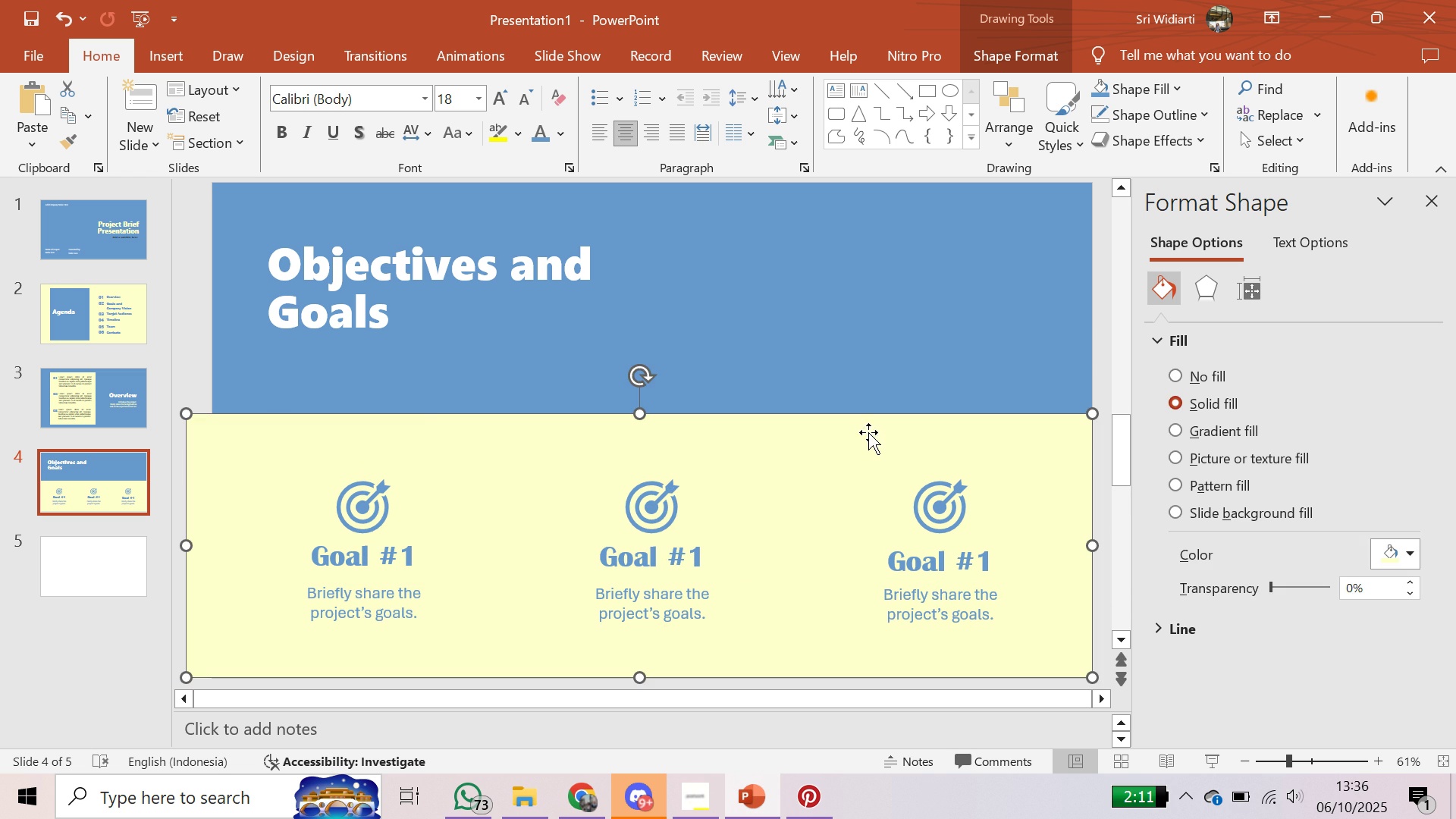 
scroll: coordinate [869, 432], scroll_direction: up, amount: 2.0
 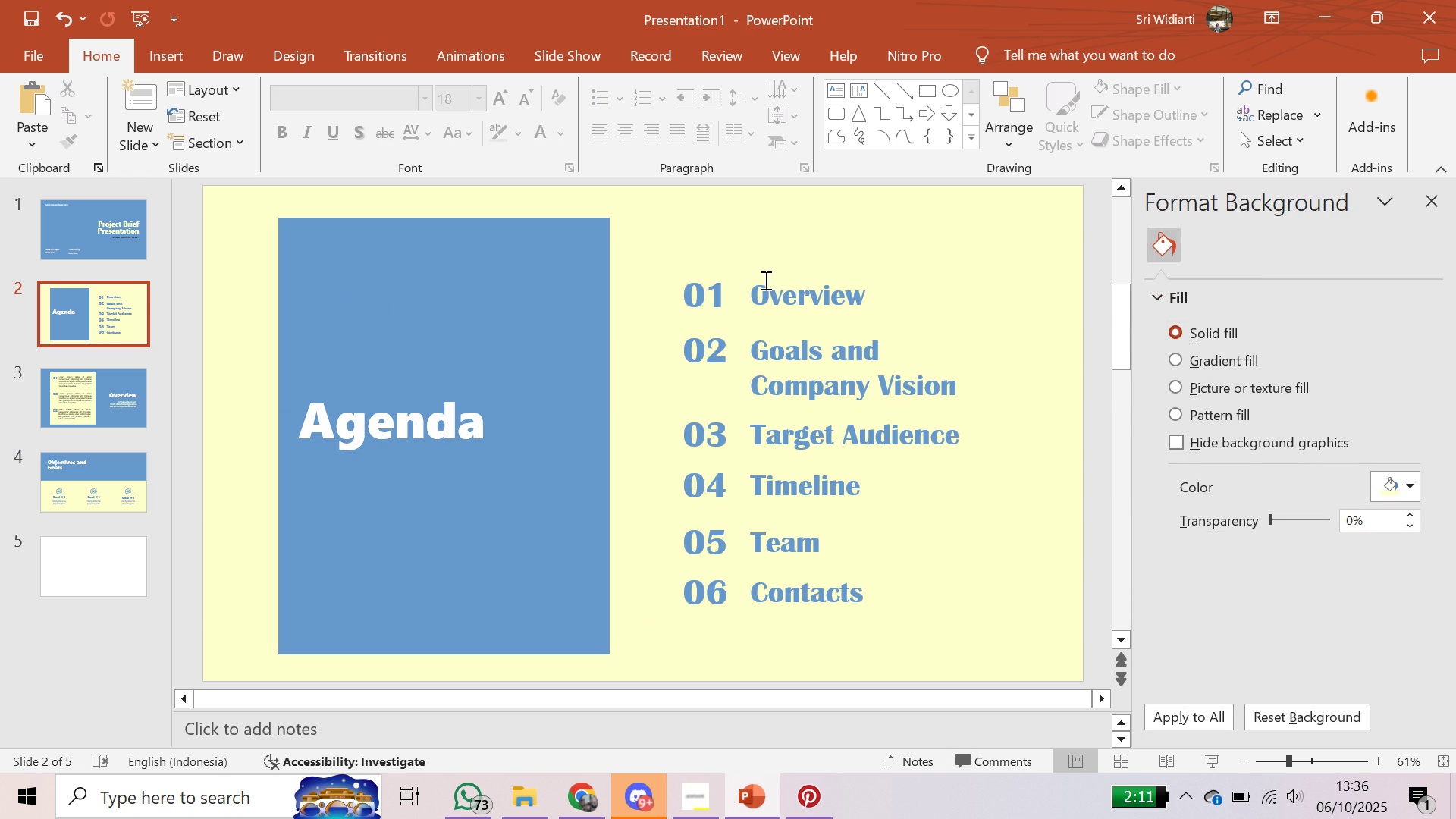 
left_click([764, 280])
 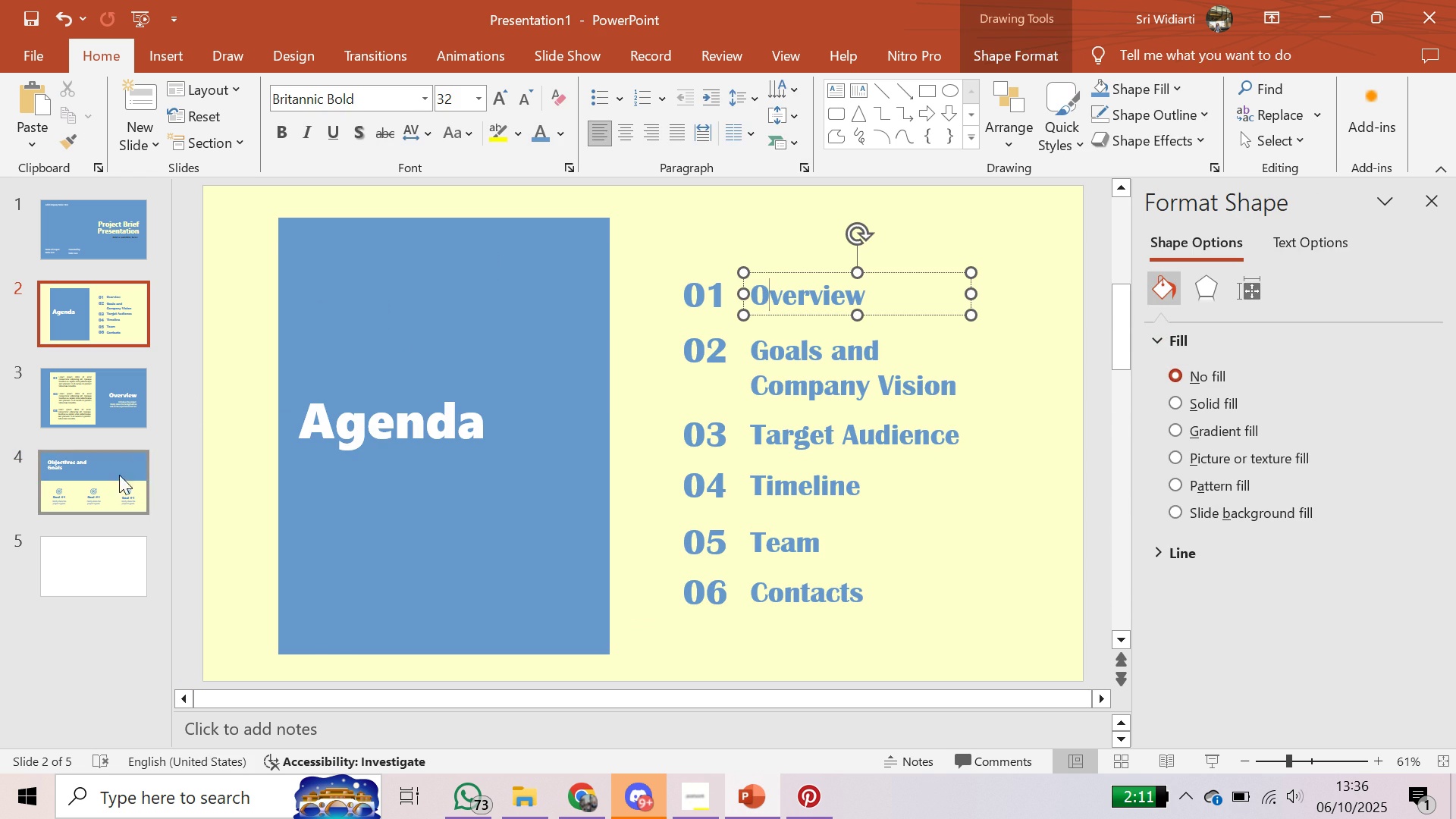 
left_click([104, 481])
 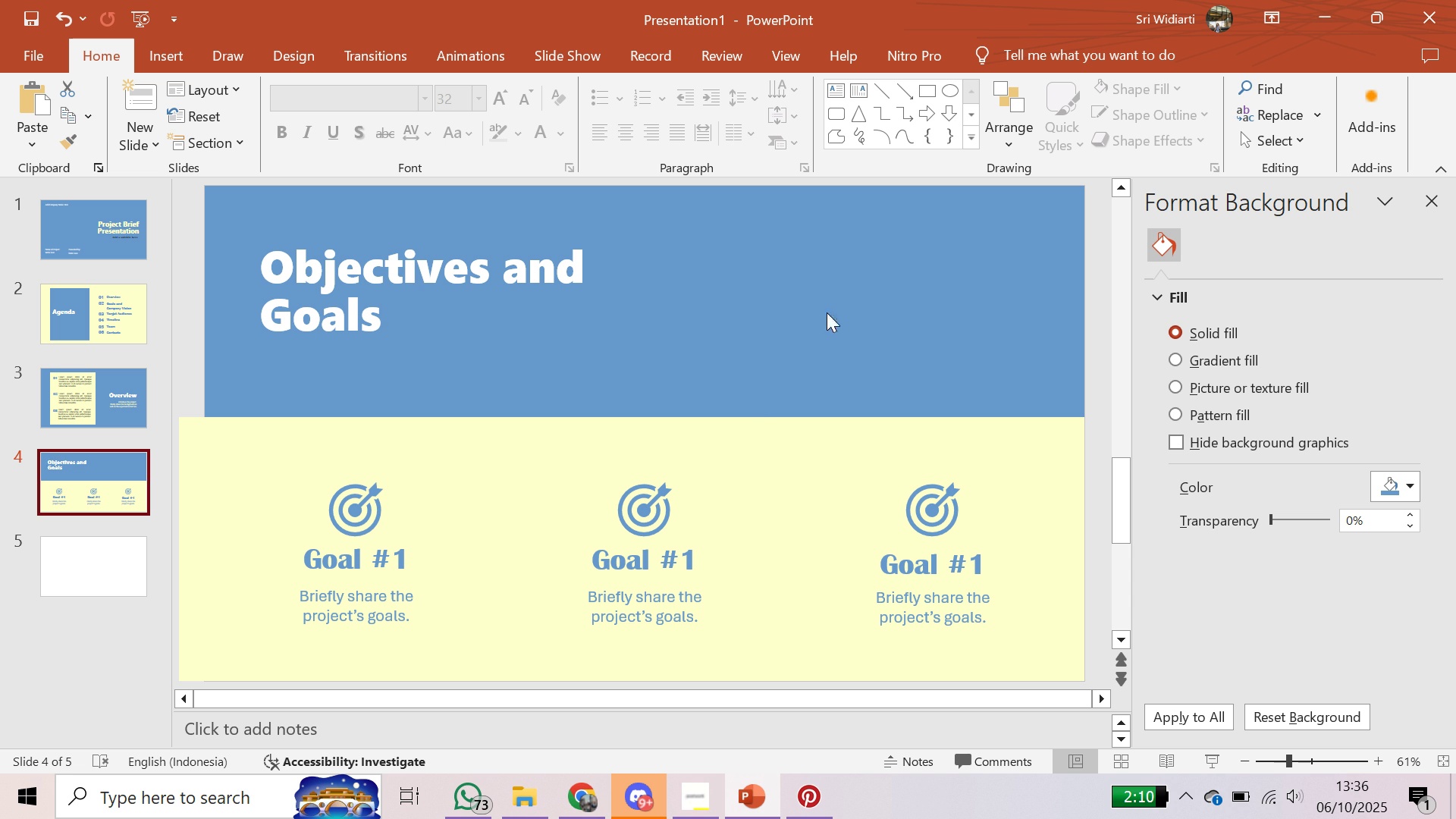 
left_click([834, 289])
 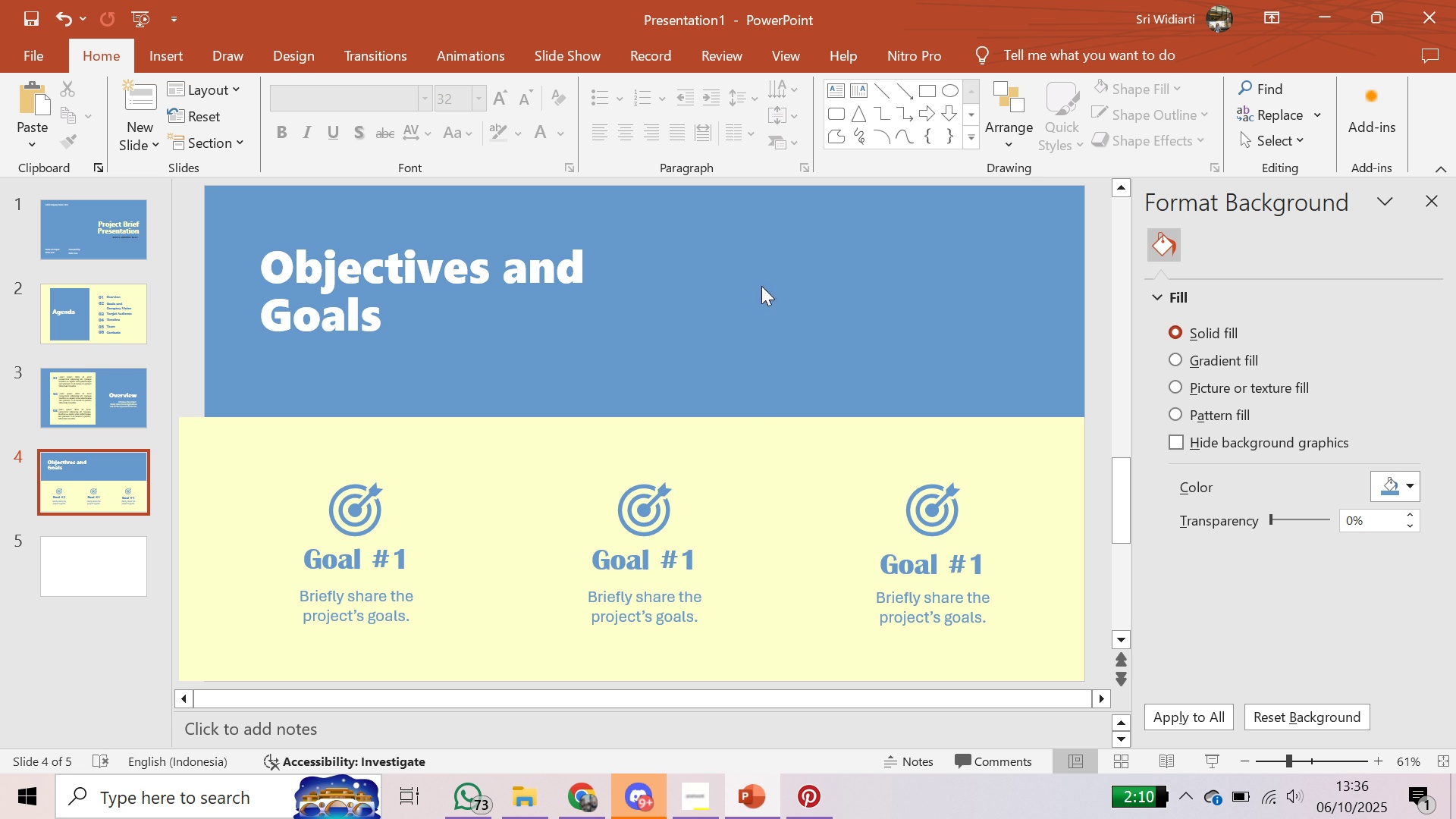 
wait(6.63)
 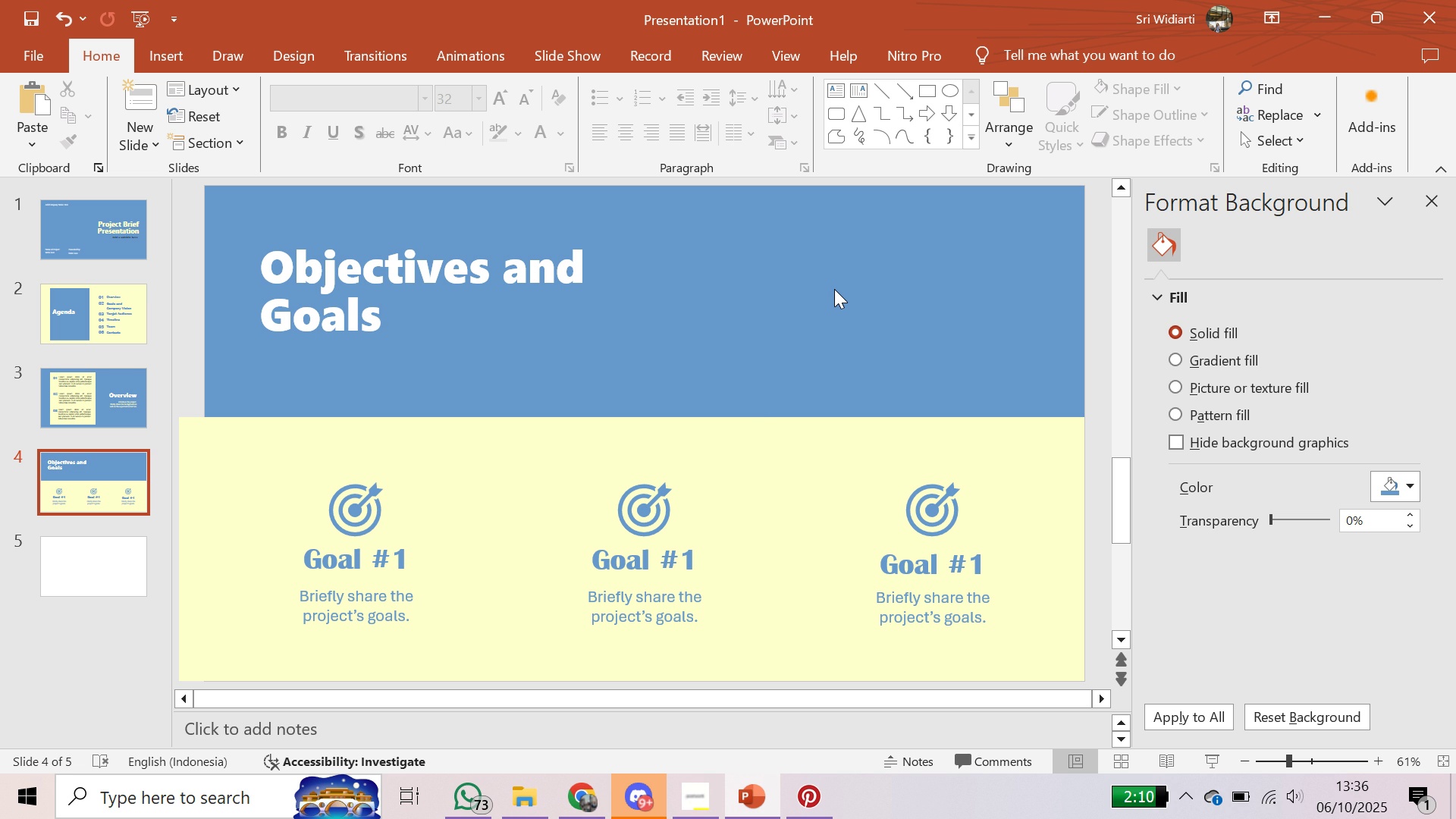 
left_click([75, 414])
 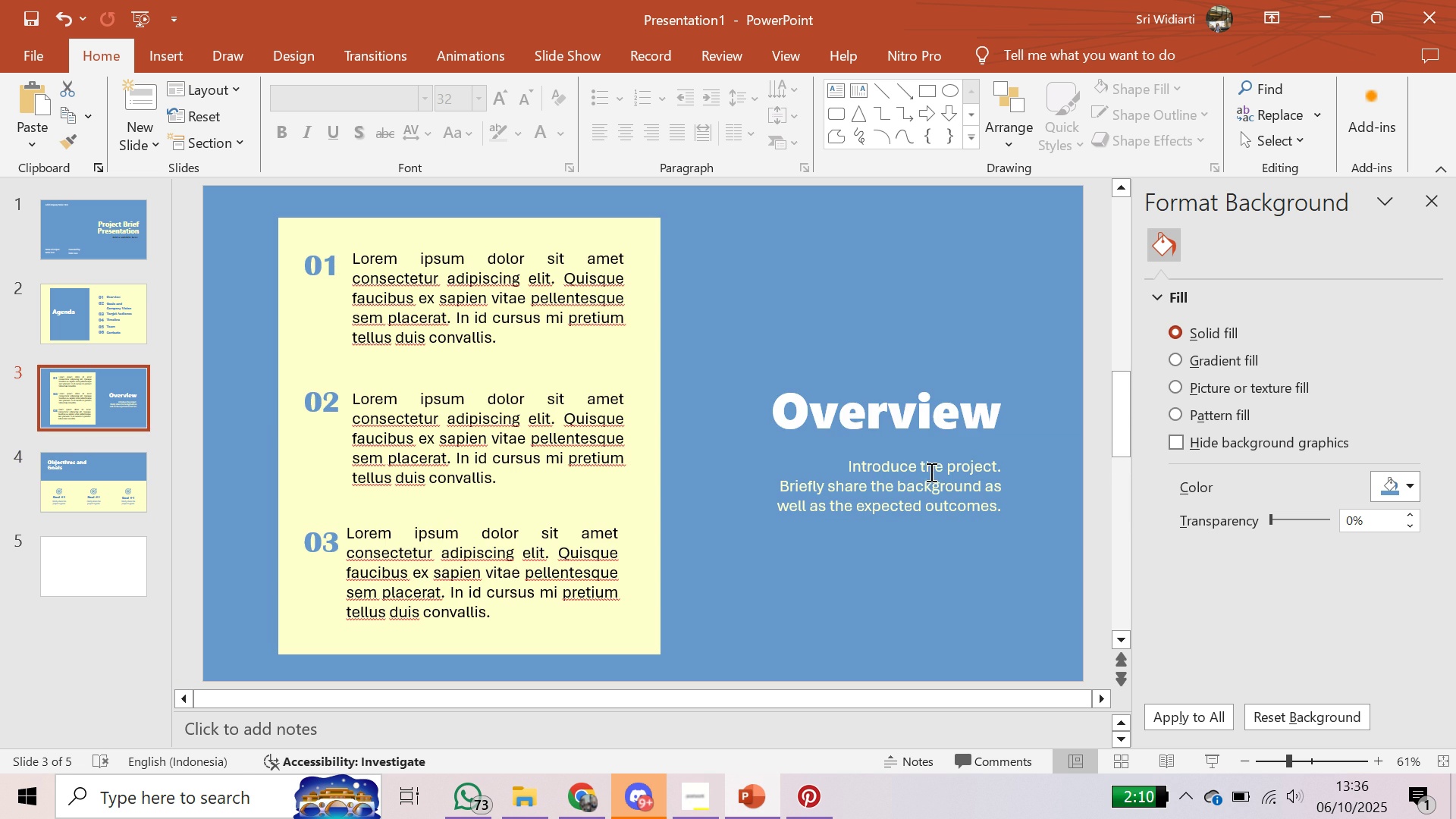 
left_click([930, 472])
 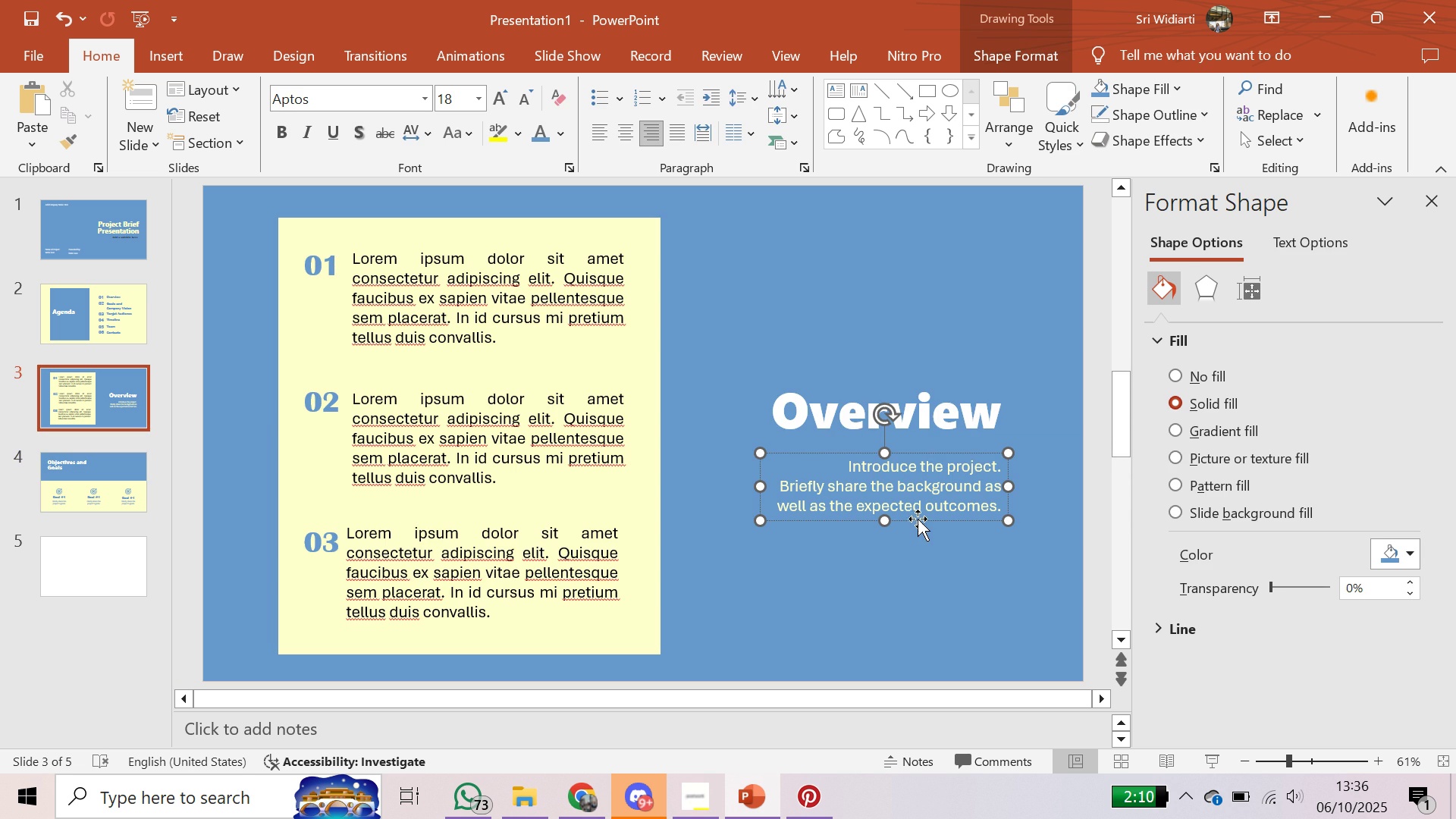 
left_click([919, 519])